 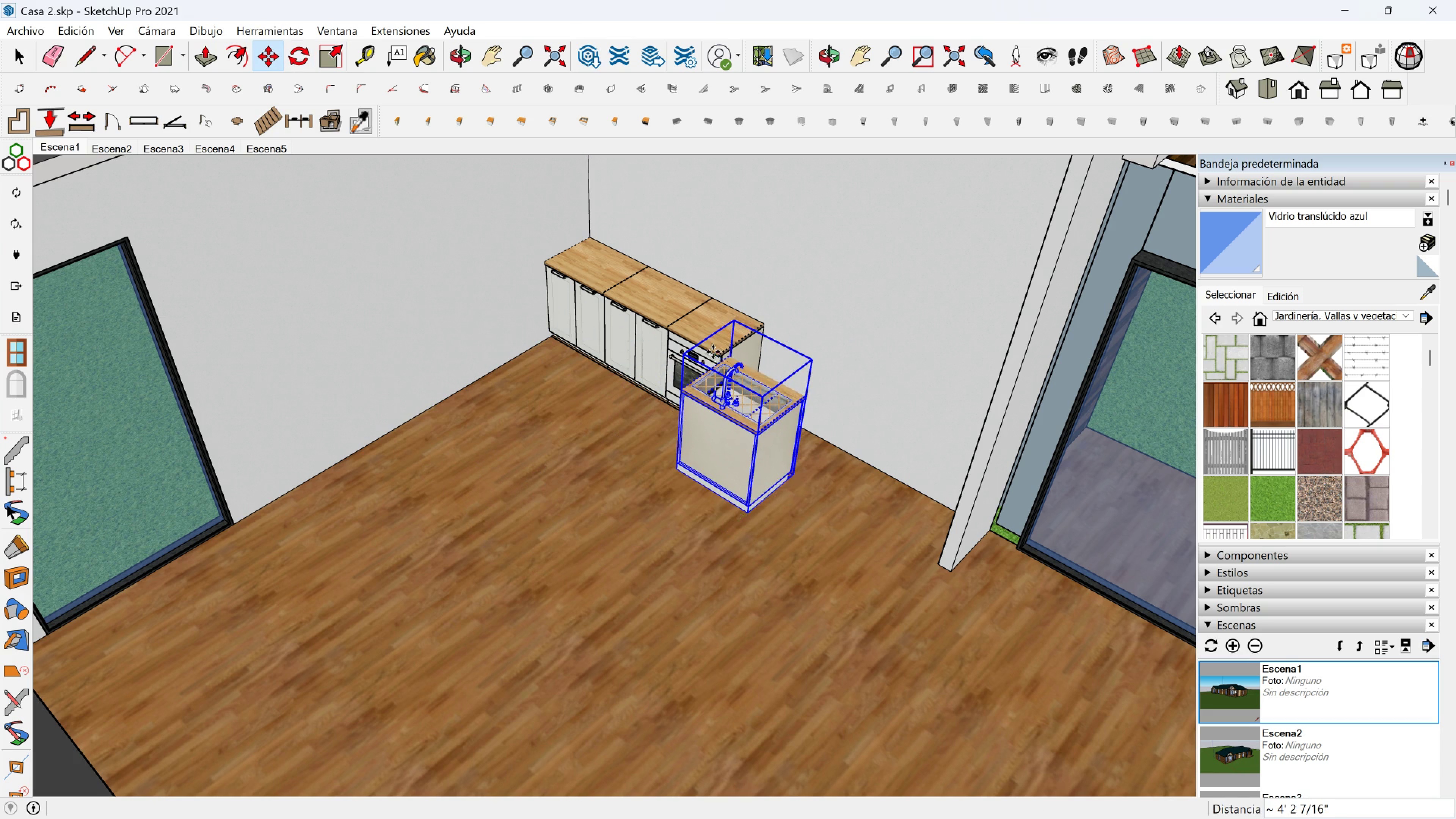 
key(Shift+ShiftLeft)
 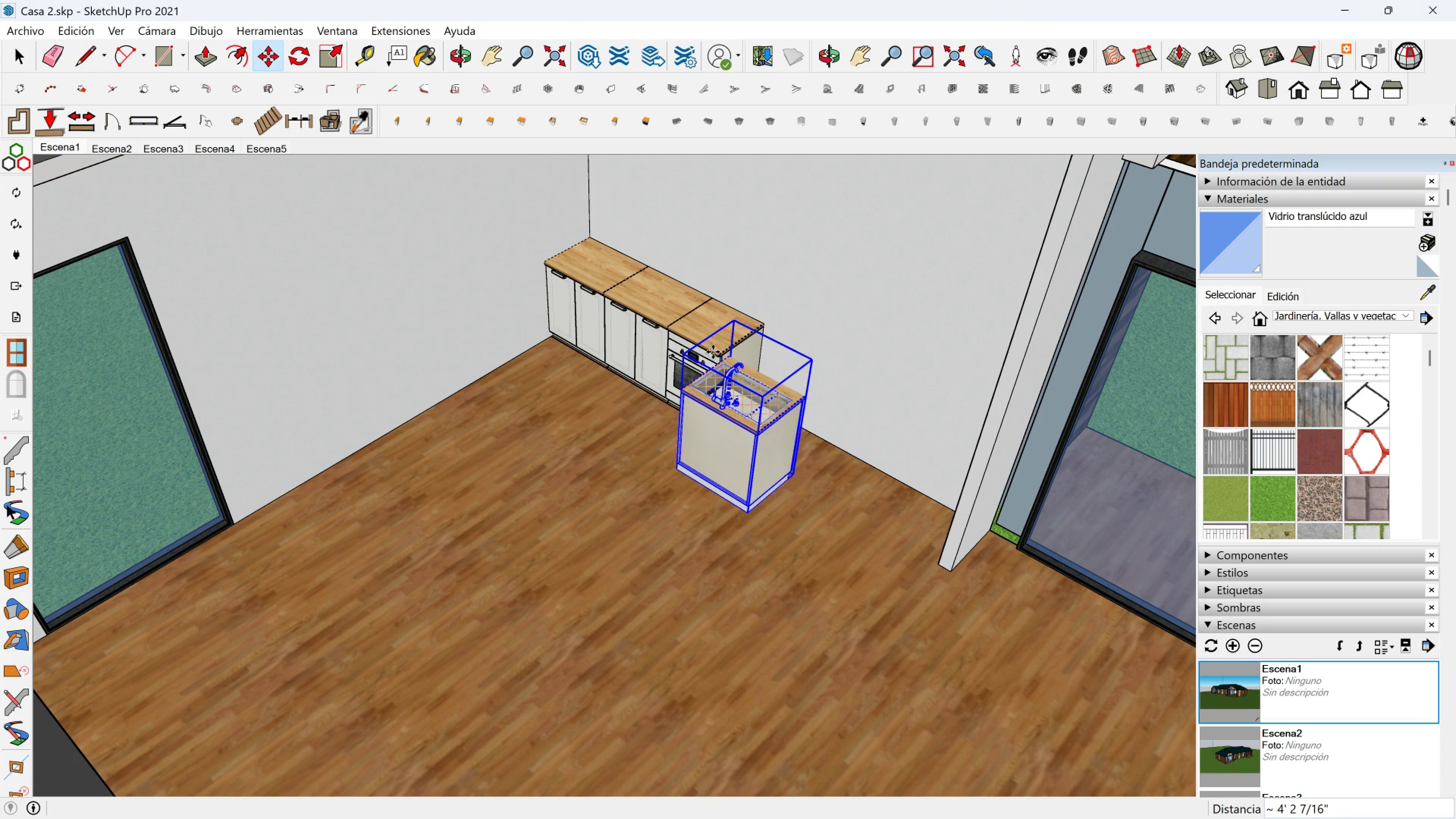 
left_click([713, 352])
 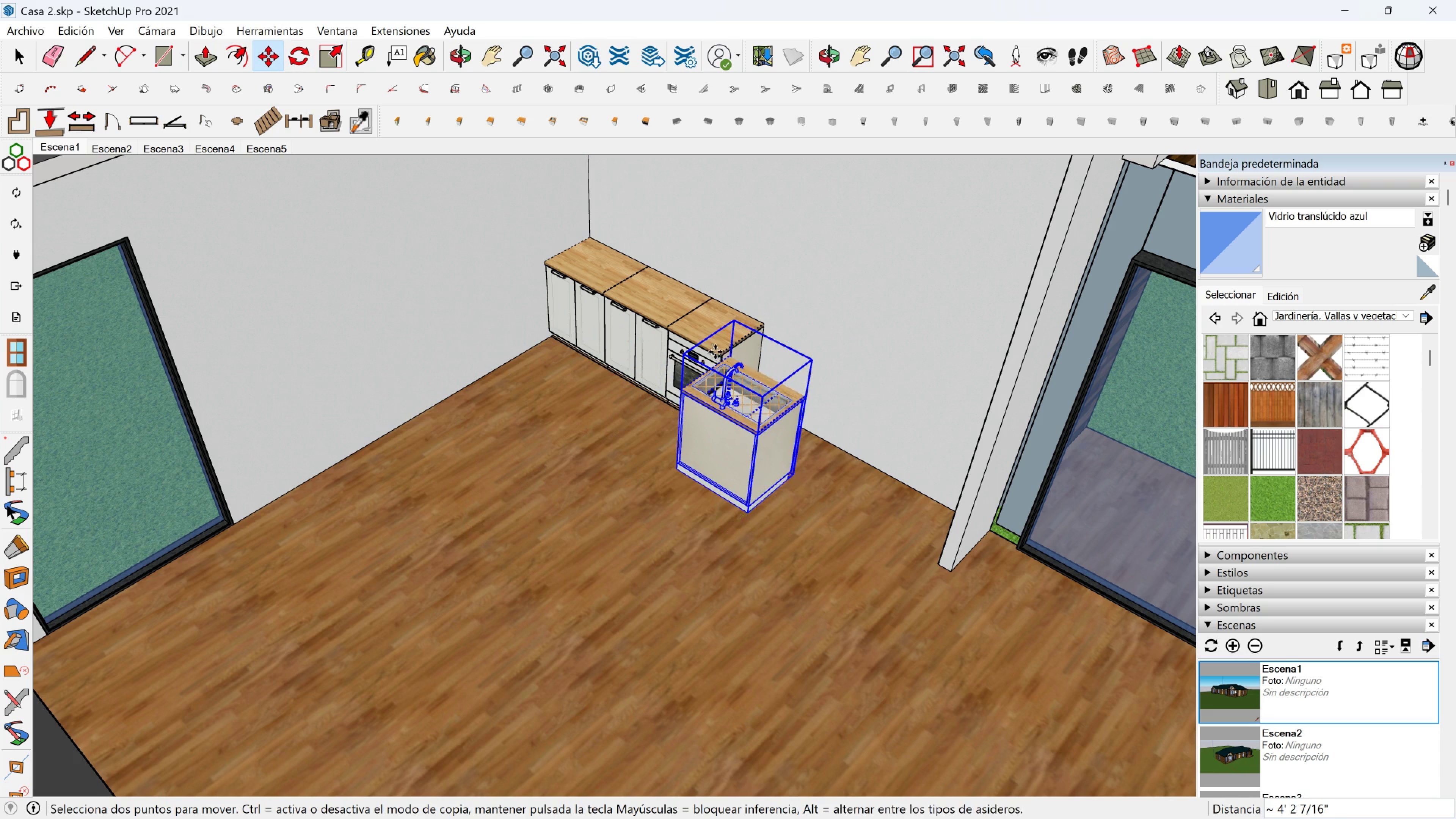 
key(Shift+ShiftLeft)
 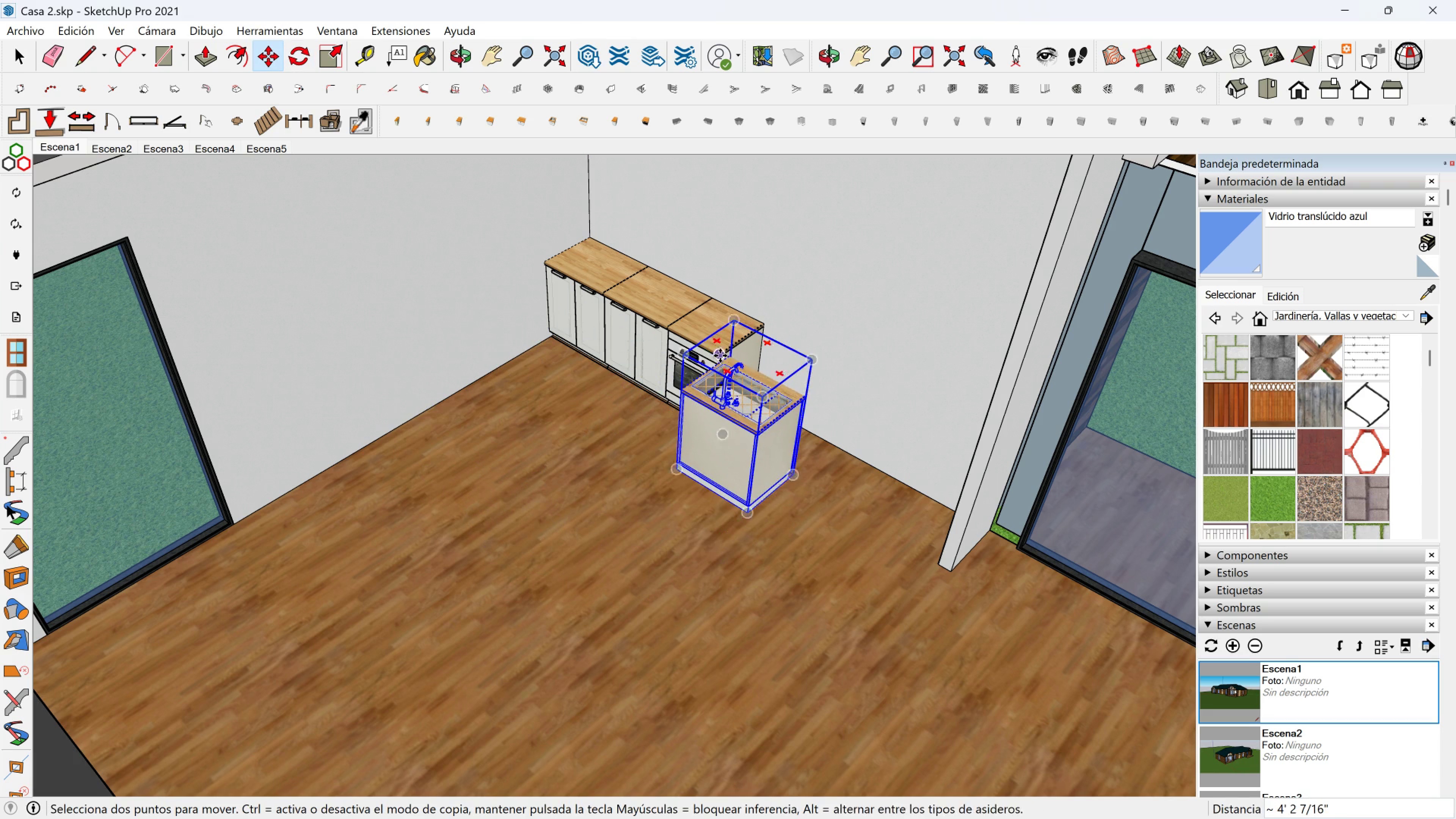 
key(Shift+ShiftLeft)
 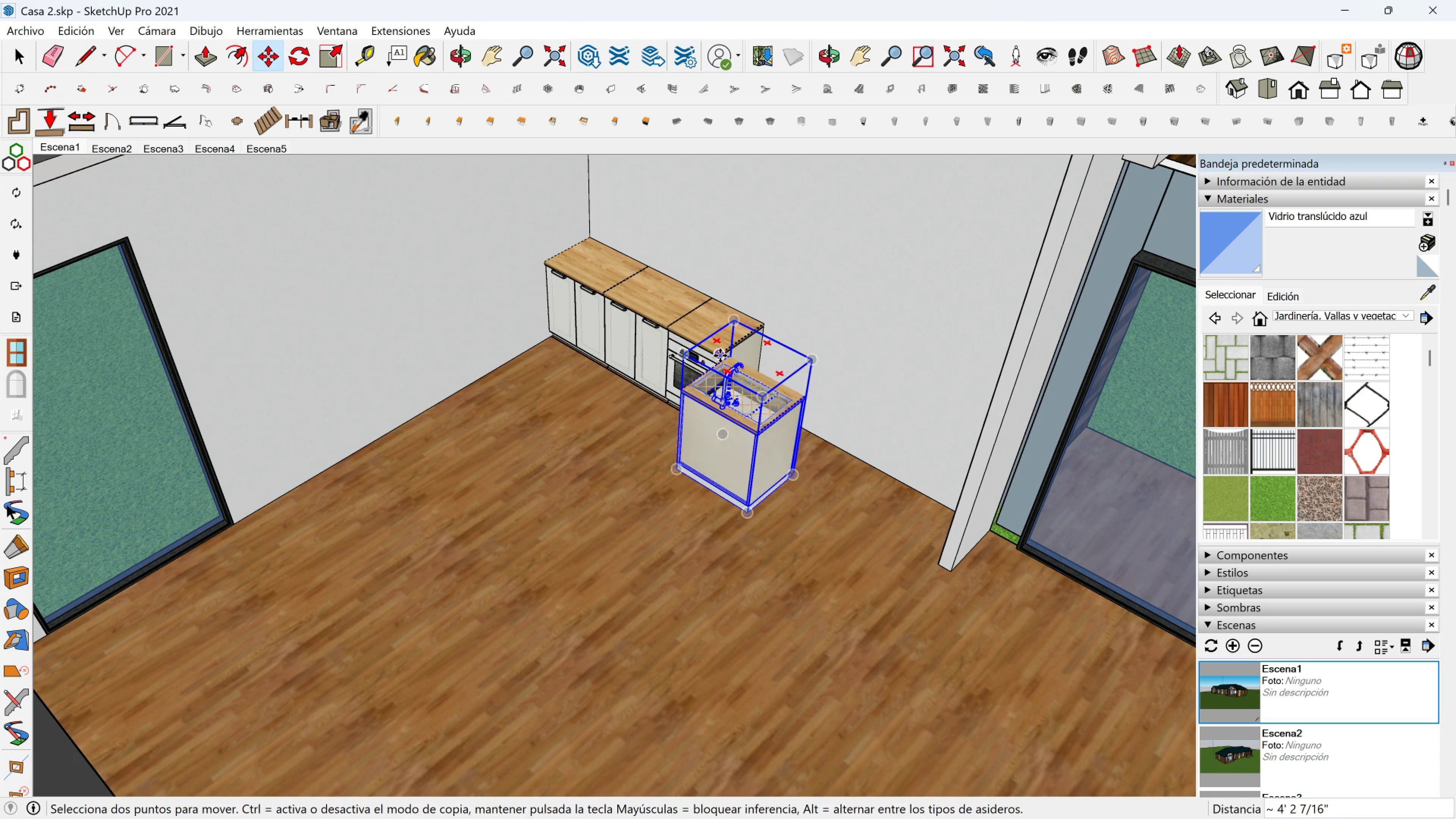 
key(Shift+ShiftLeft)
 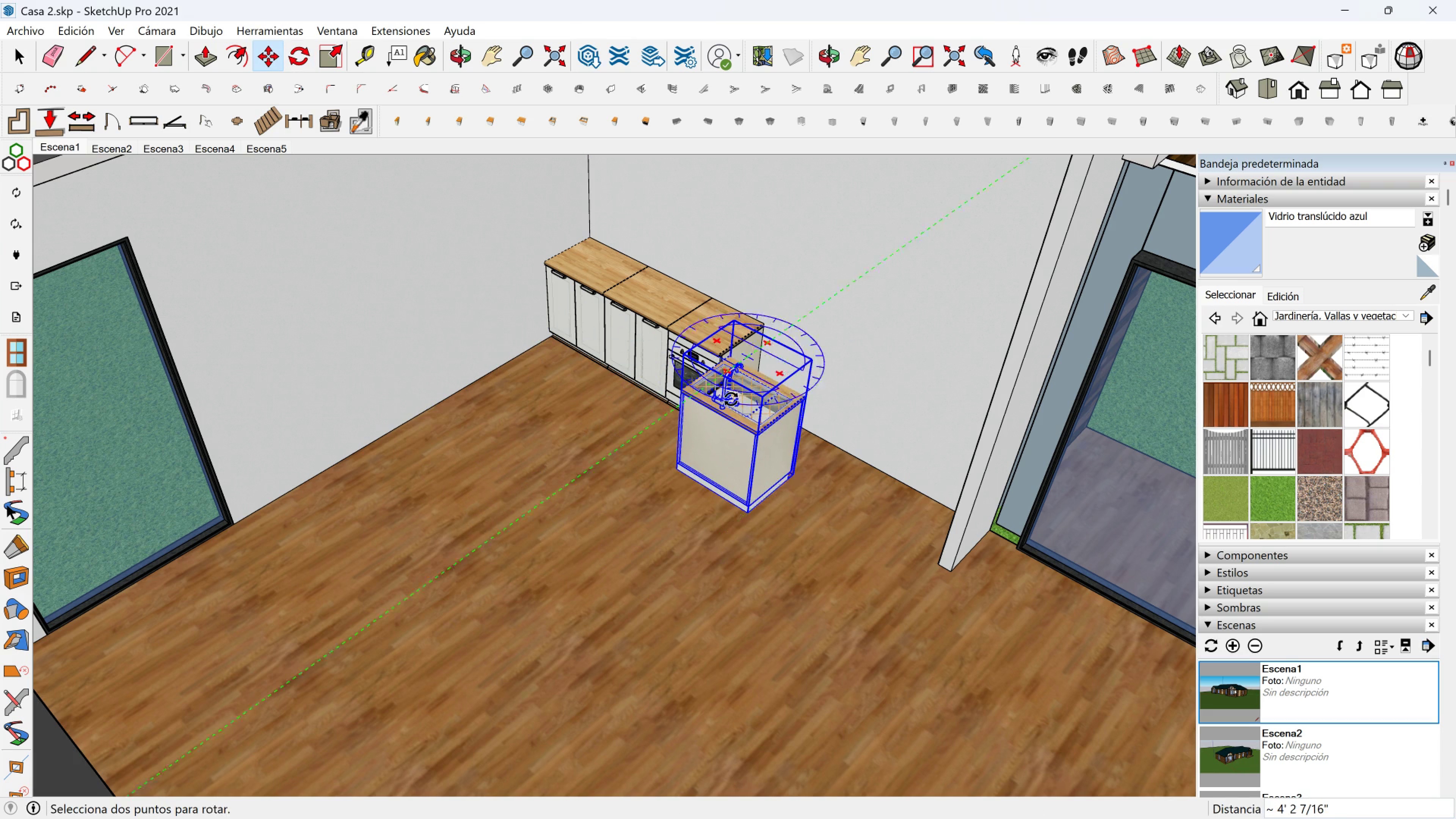 
key(Shift+ShiftLeft)
 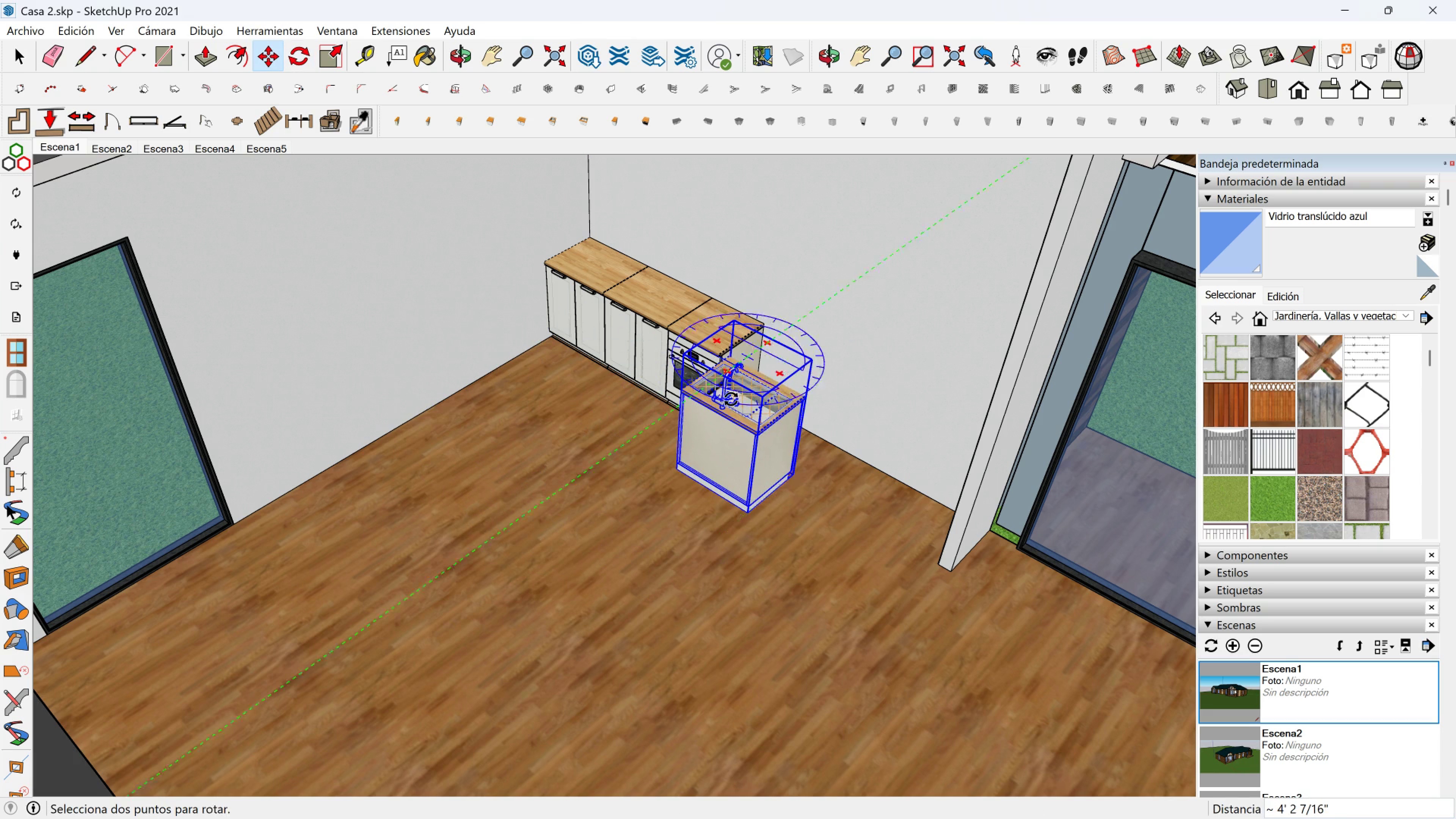 
key(Shift+ShiftLeft)
 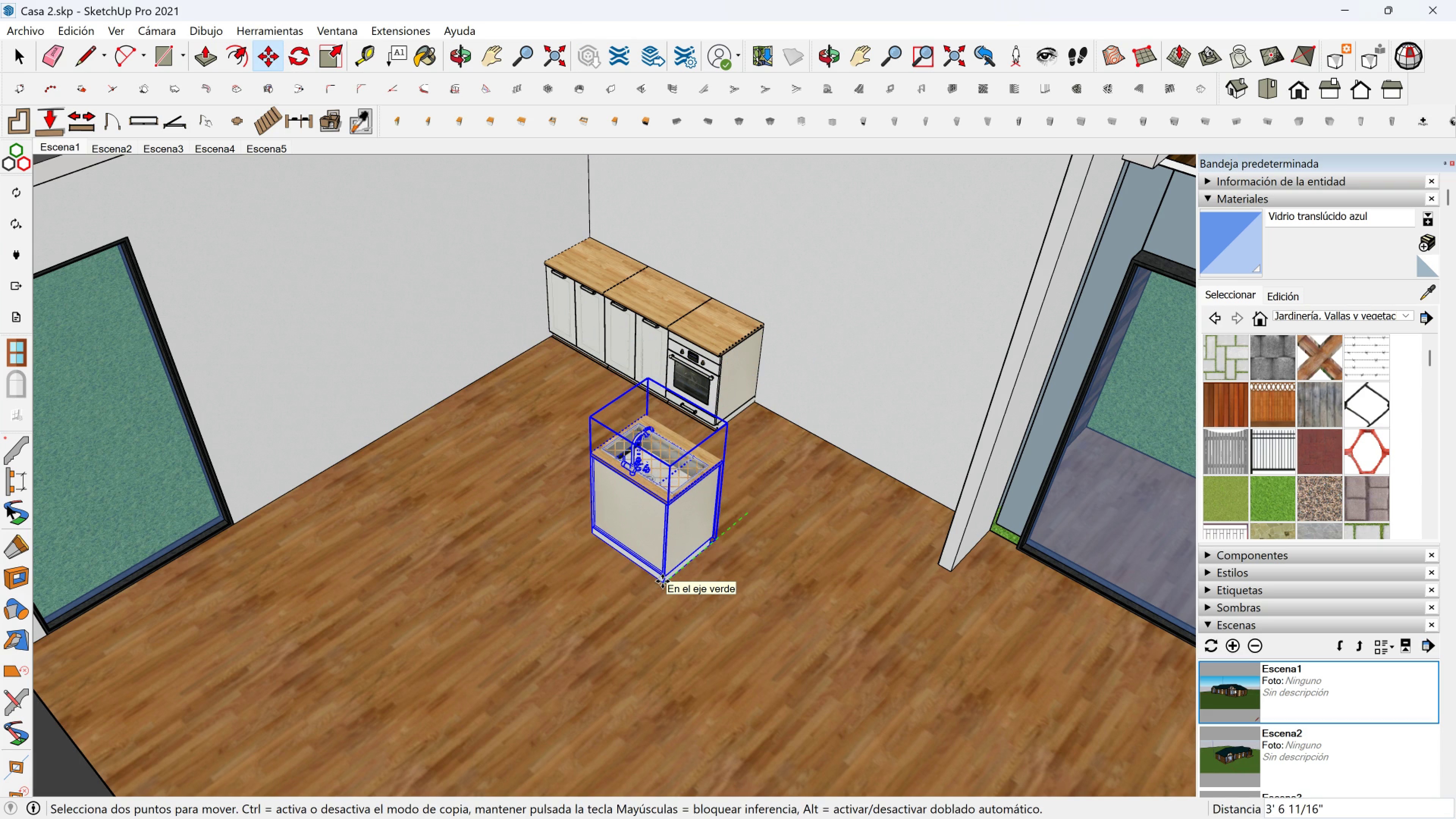 
key(5)
 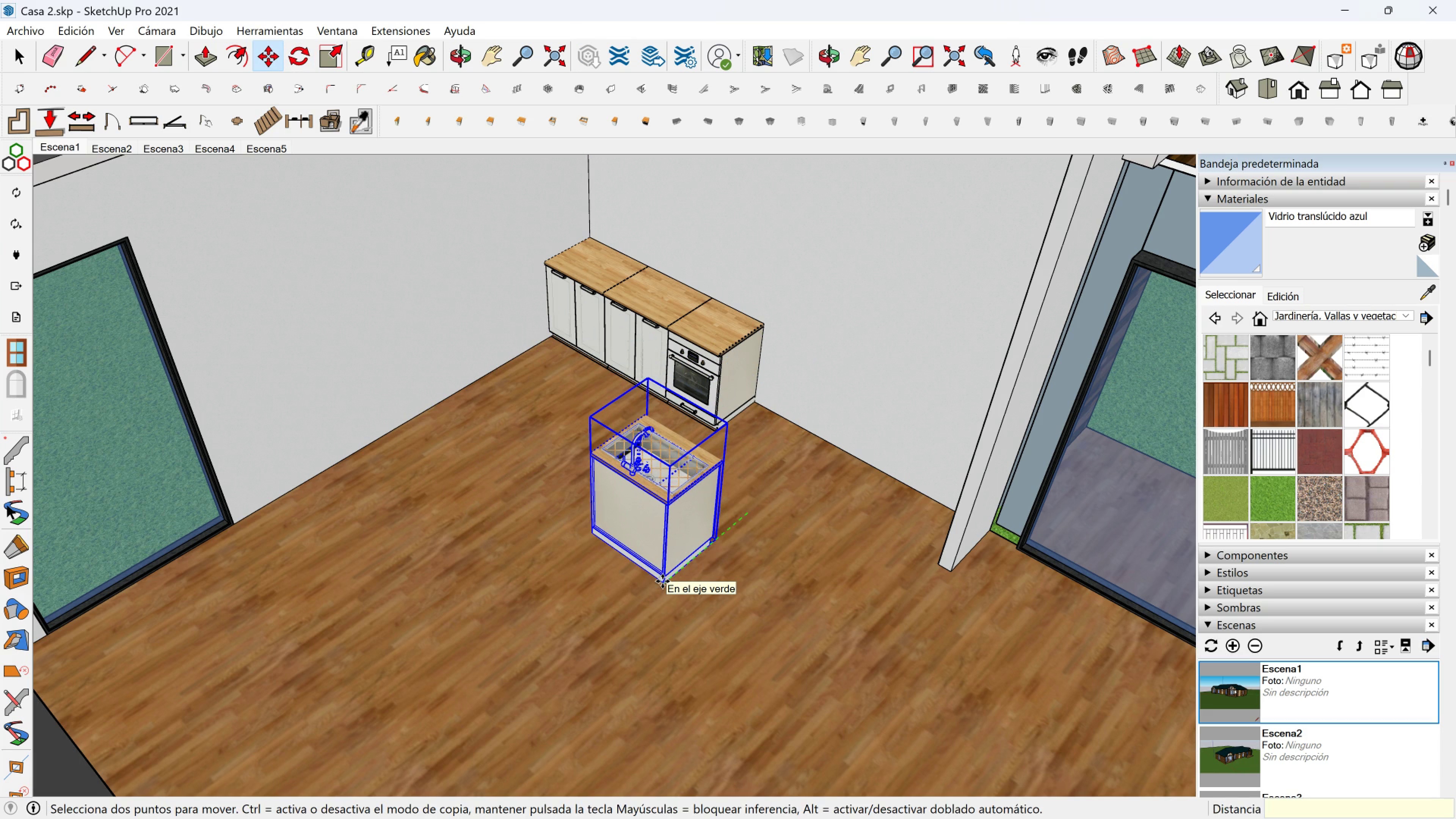 
key(Backspace)
 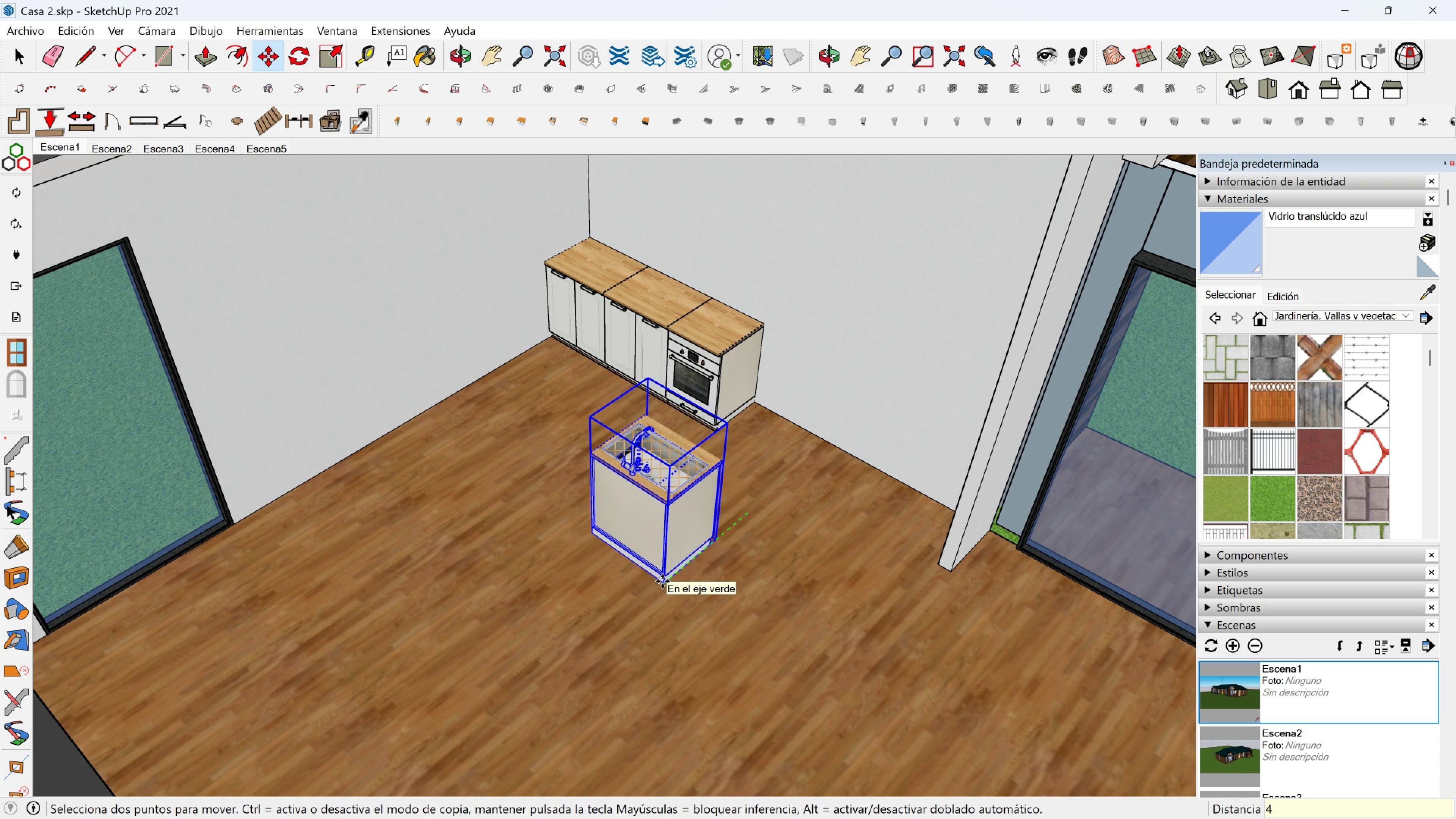 
key(4)
 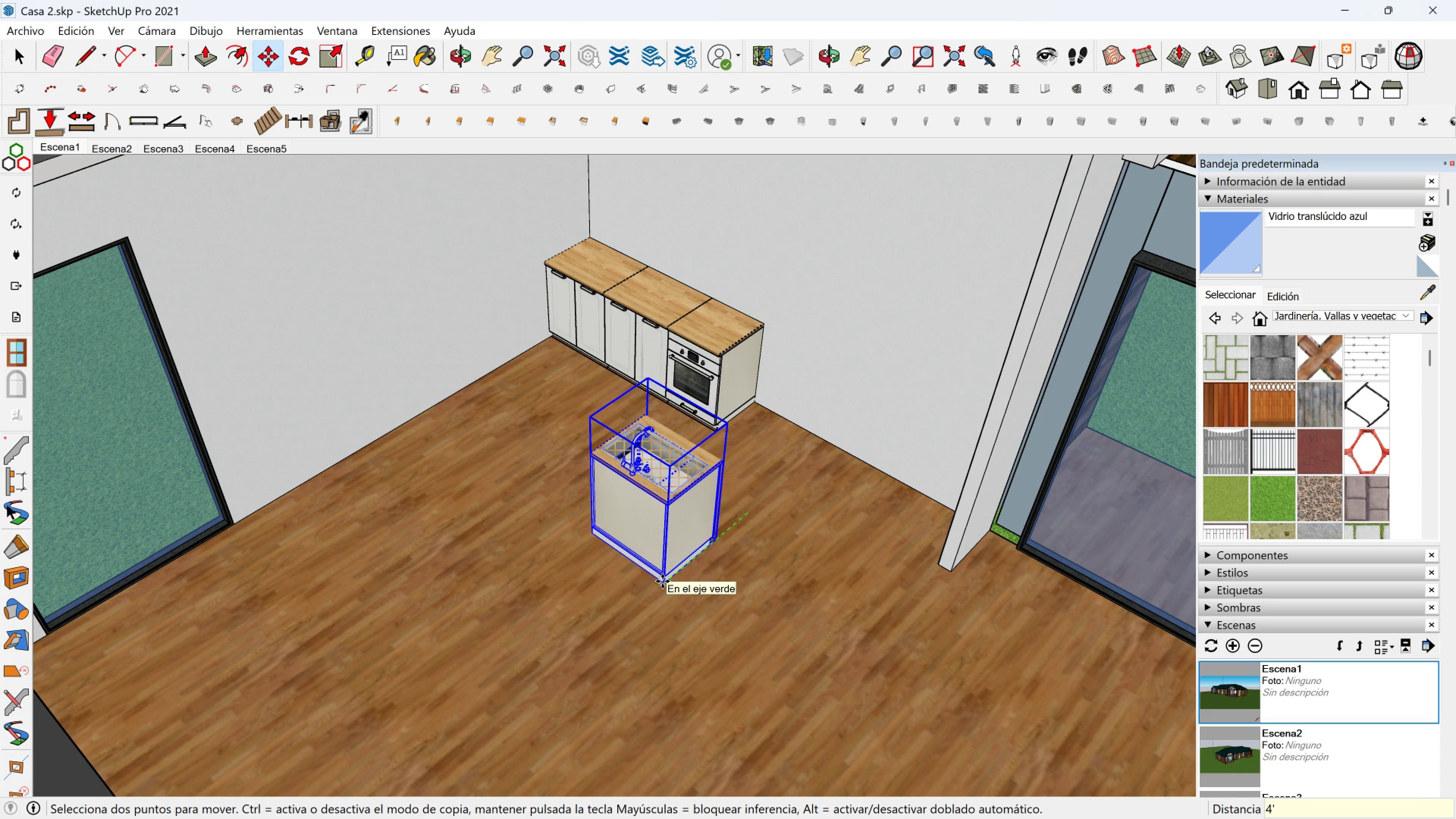 
key(BracketLeft)
 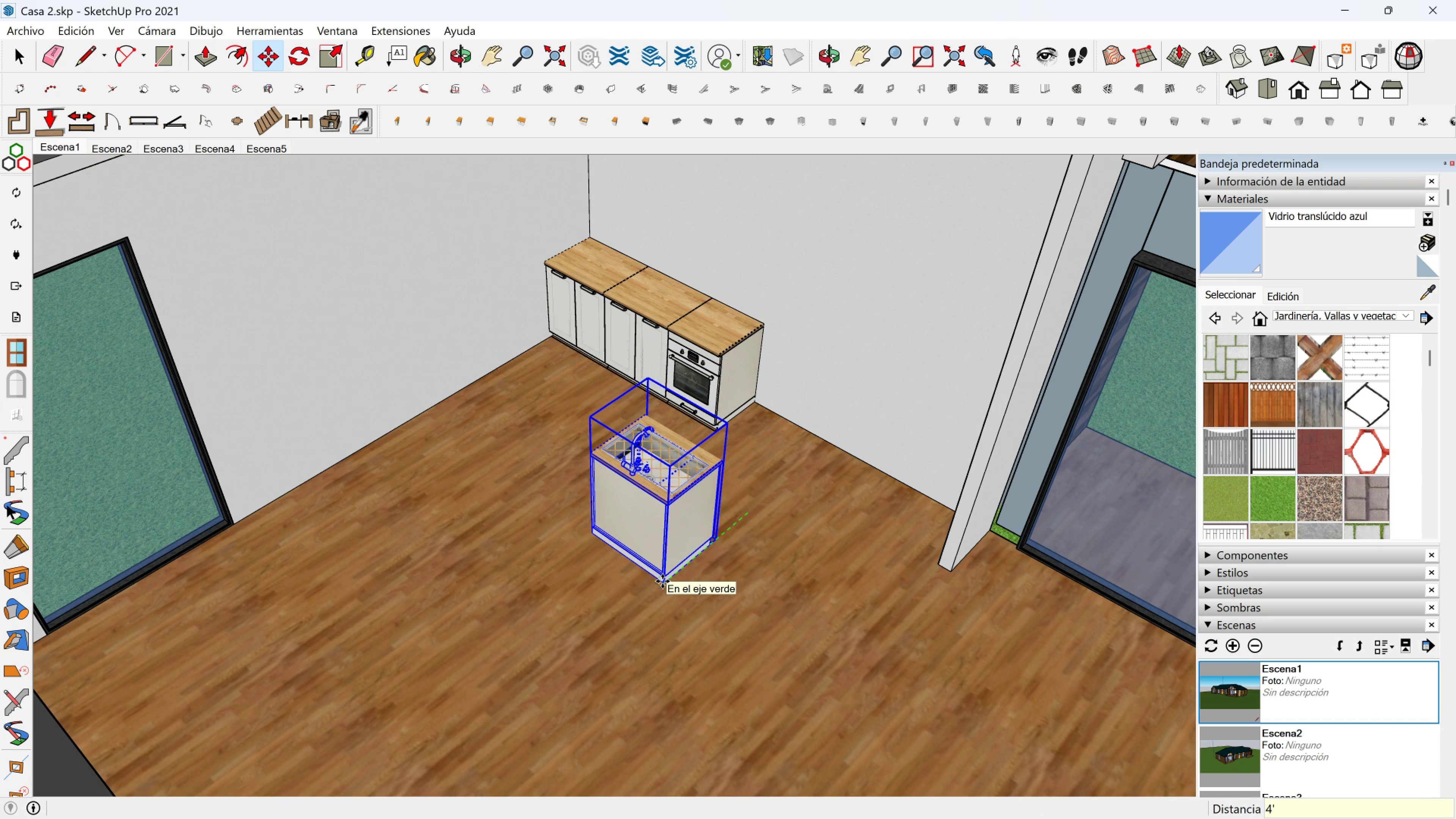 
key(Enter)
 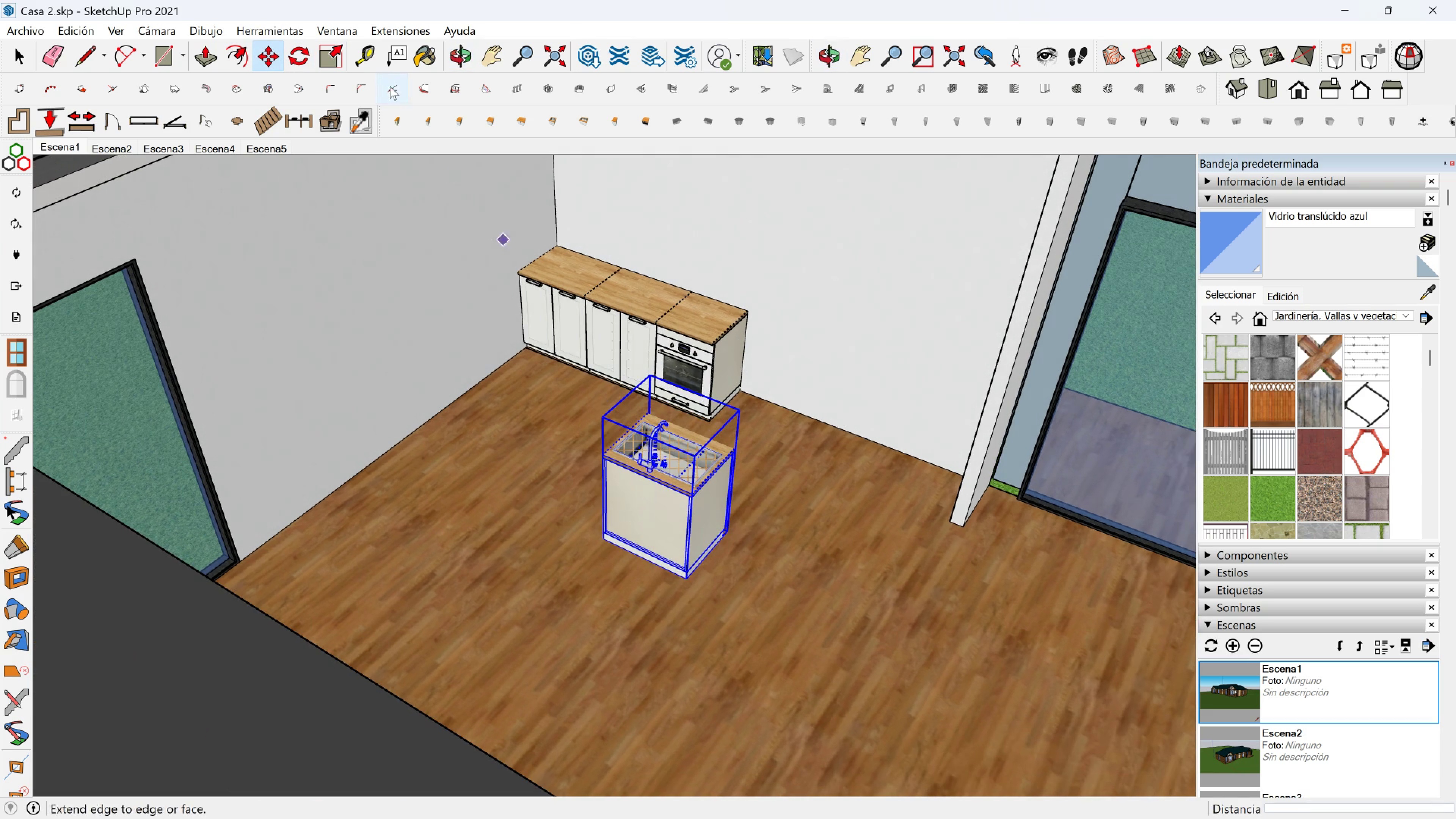 
scroll: coordinate [554, 351], scroll_direction: up, amount: 3.0
 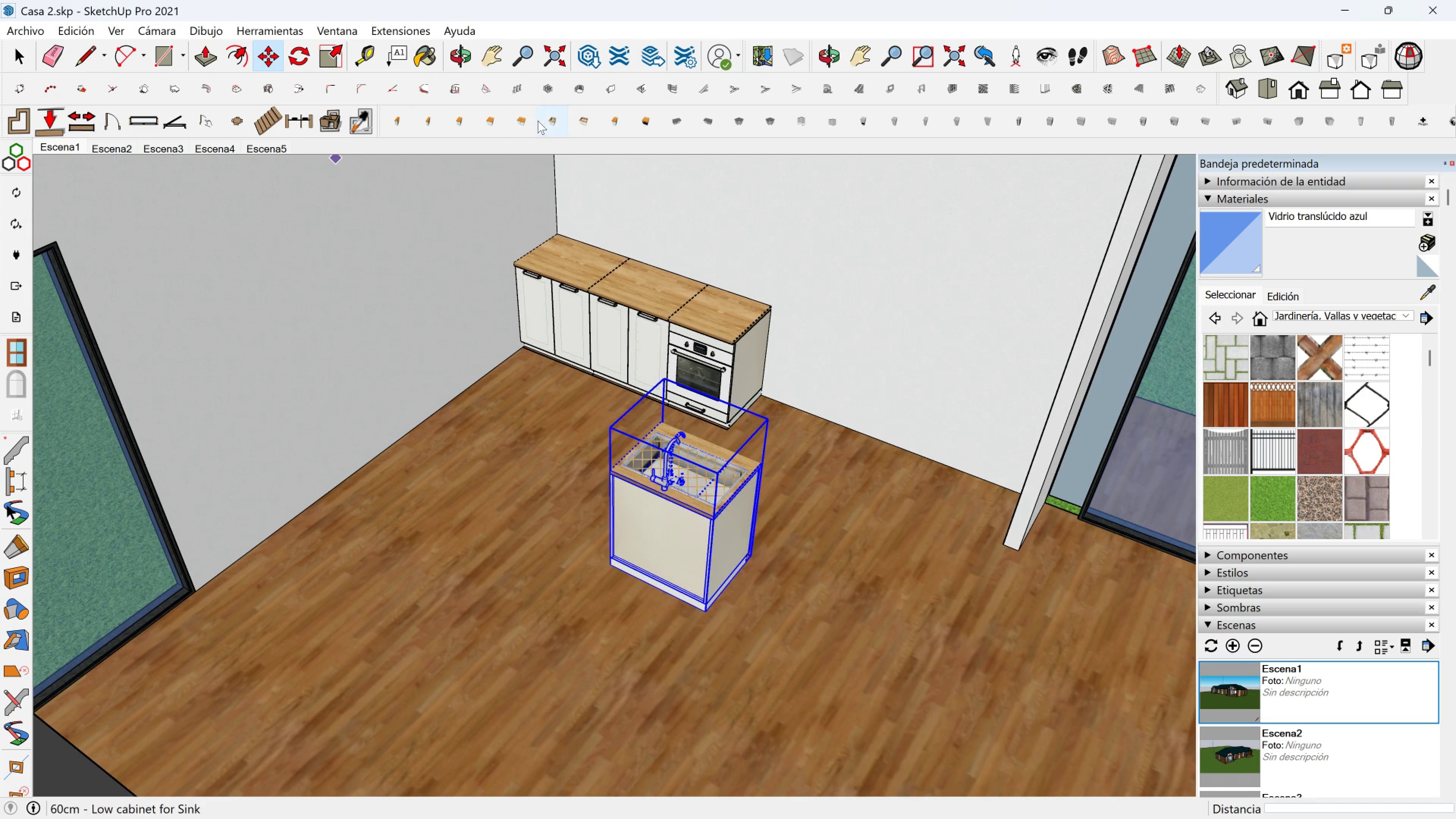 
left_click([495, 121])
 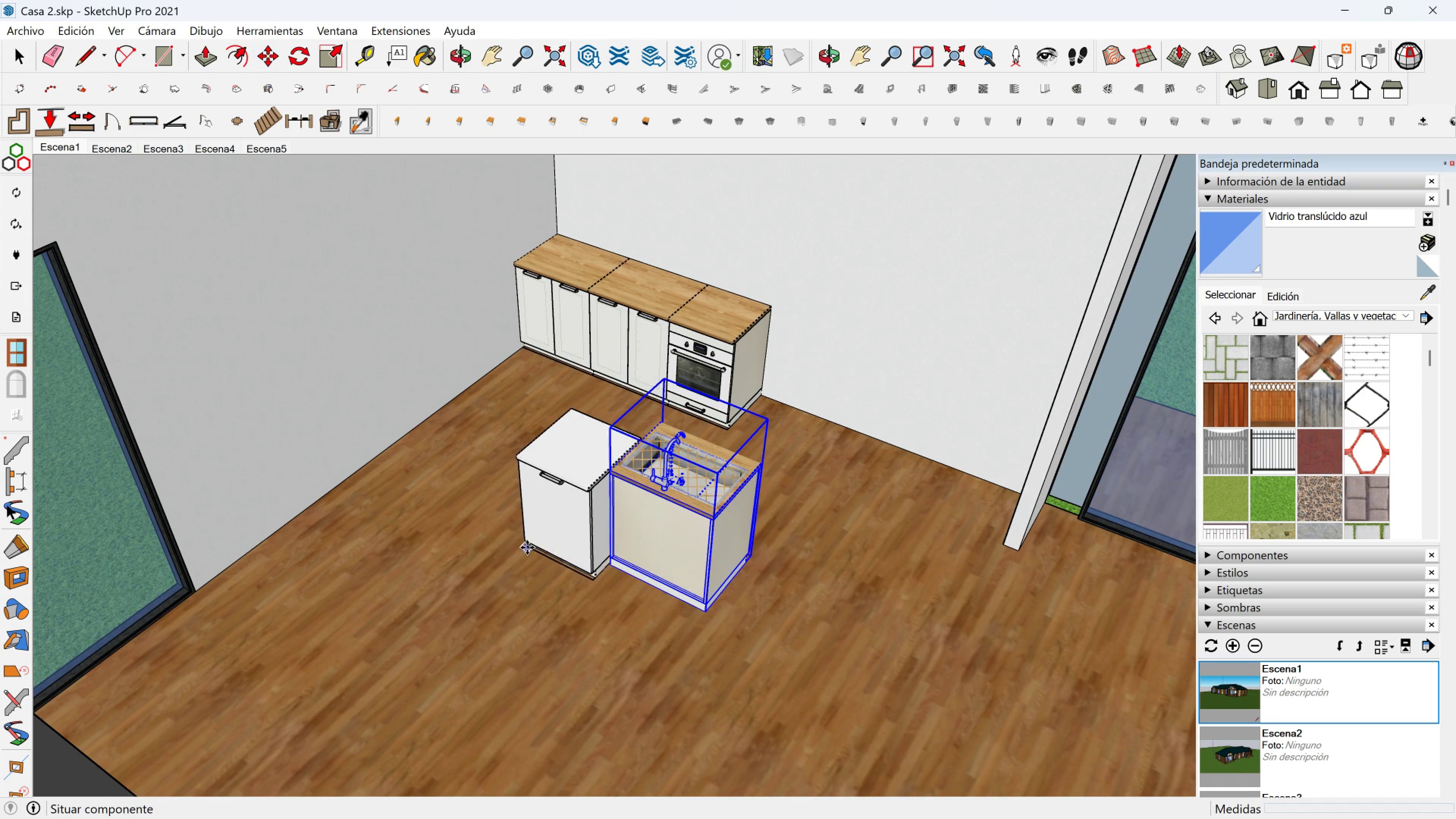 
left_click([527, 548])
 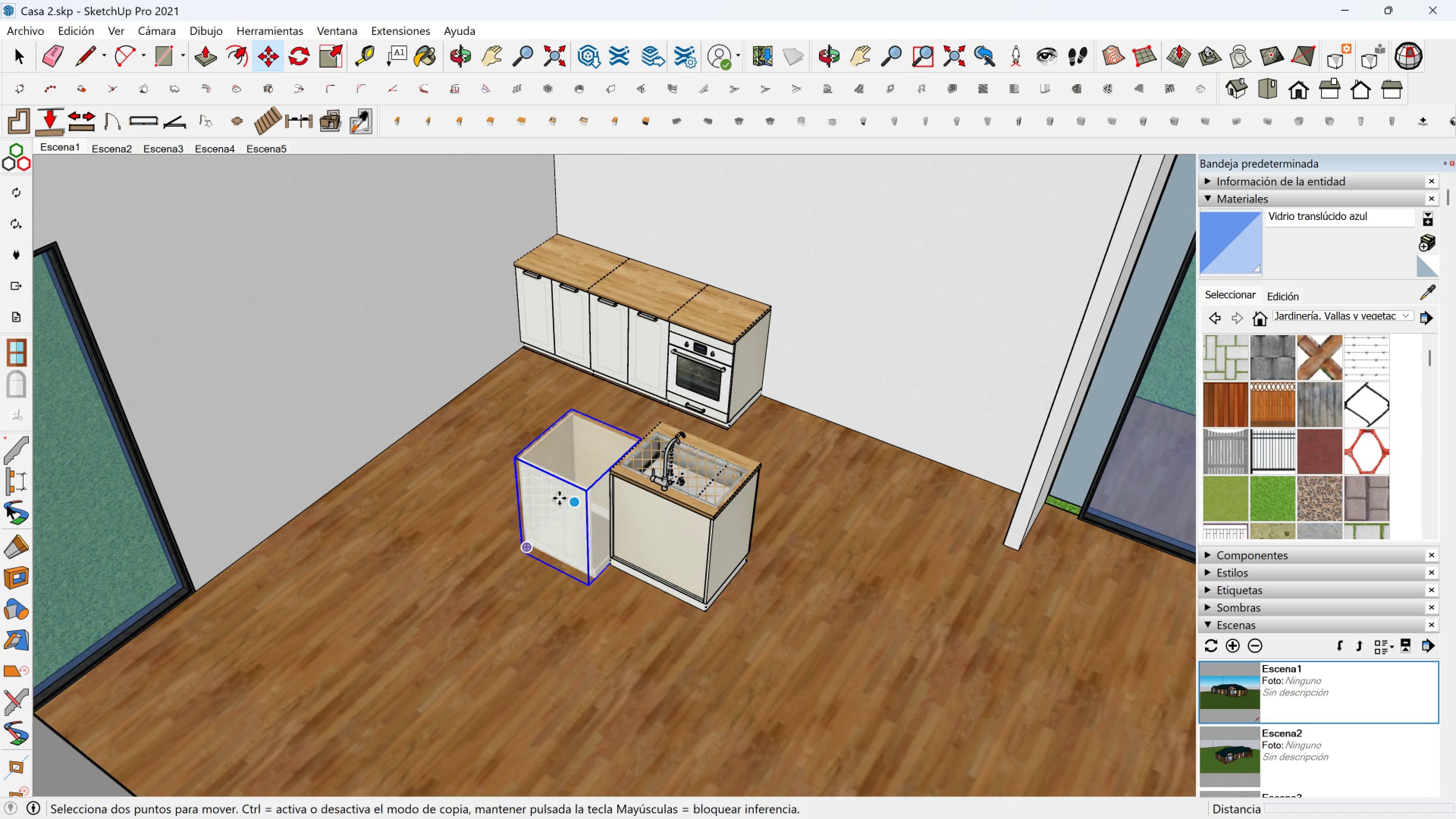 
key(Space)
 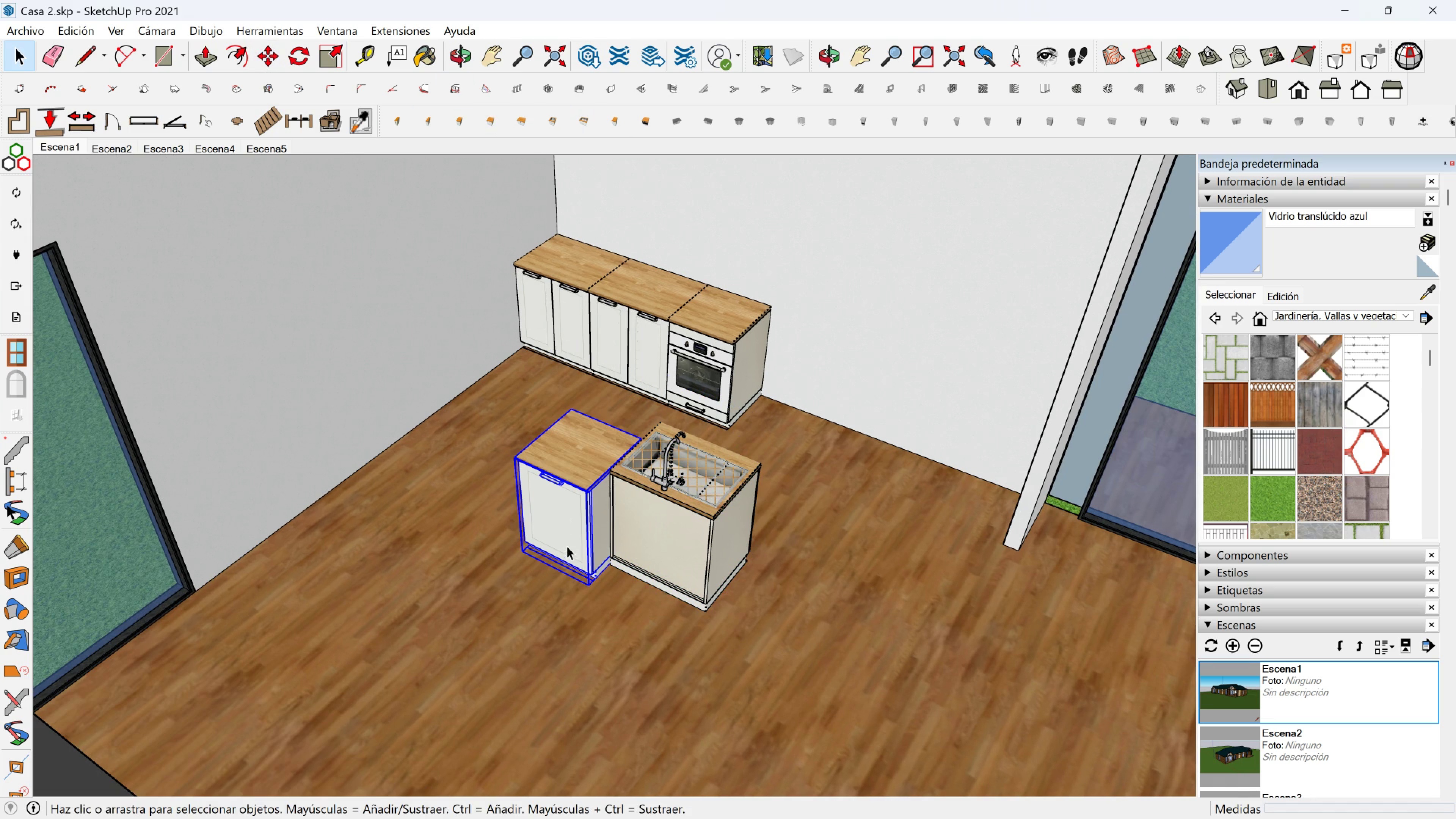 
left_click([567, 546])
 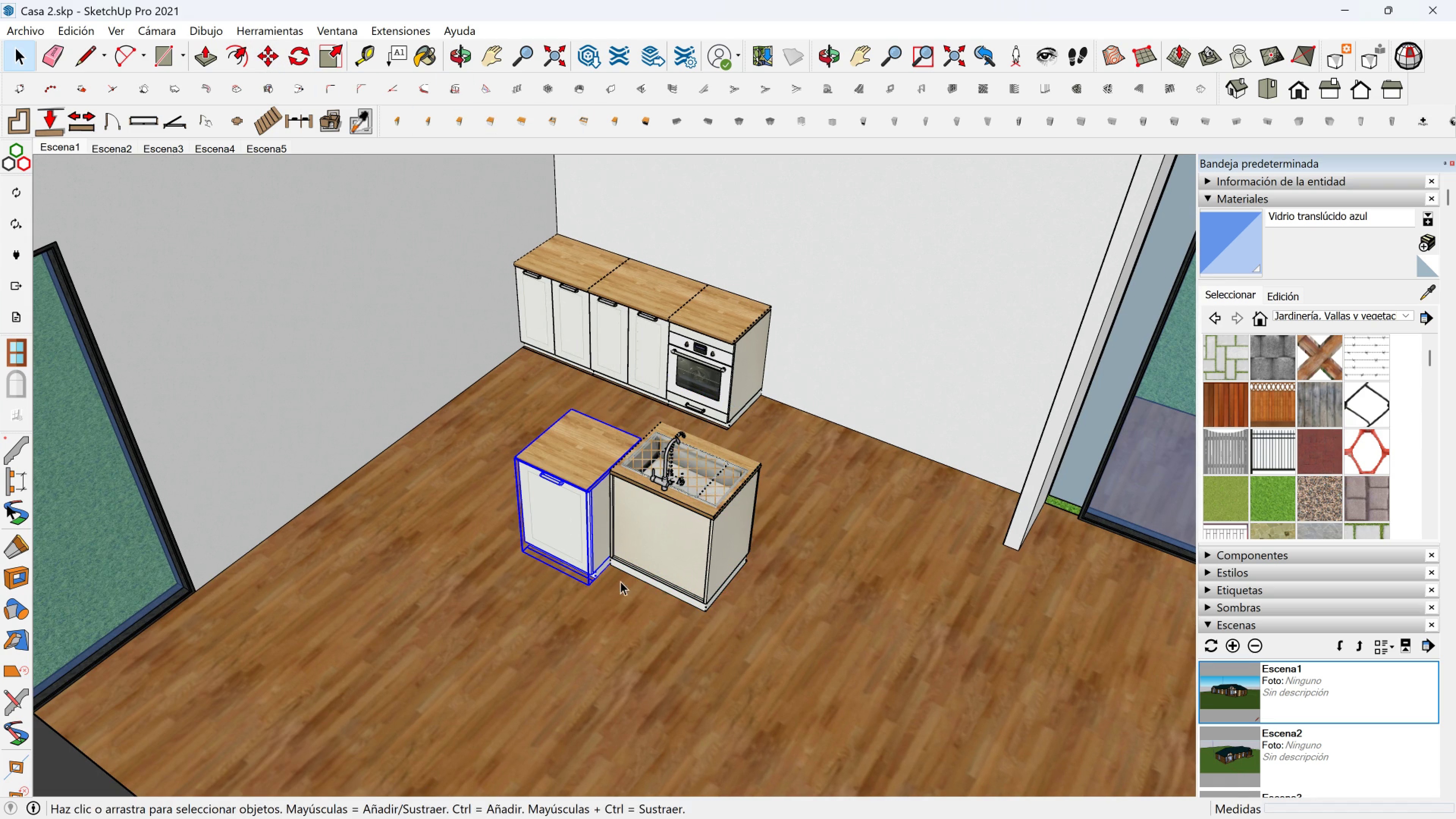 
key(M)